 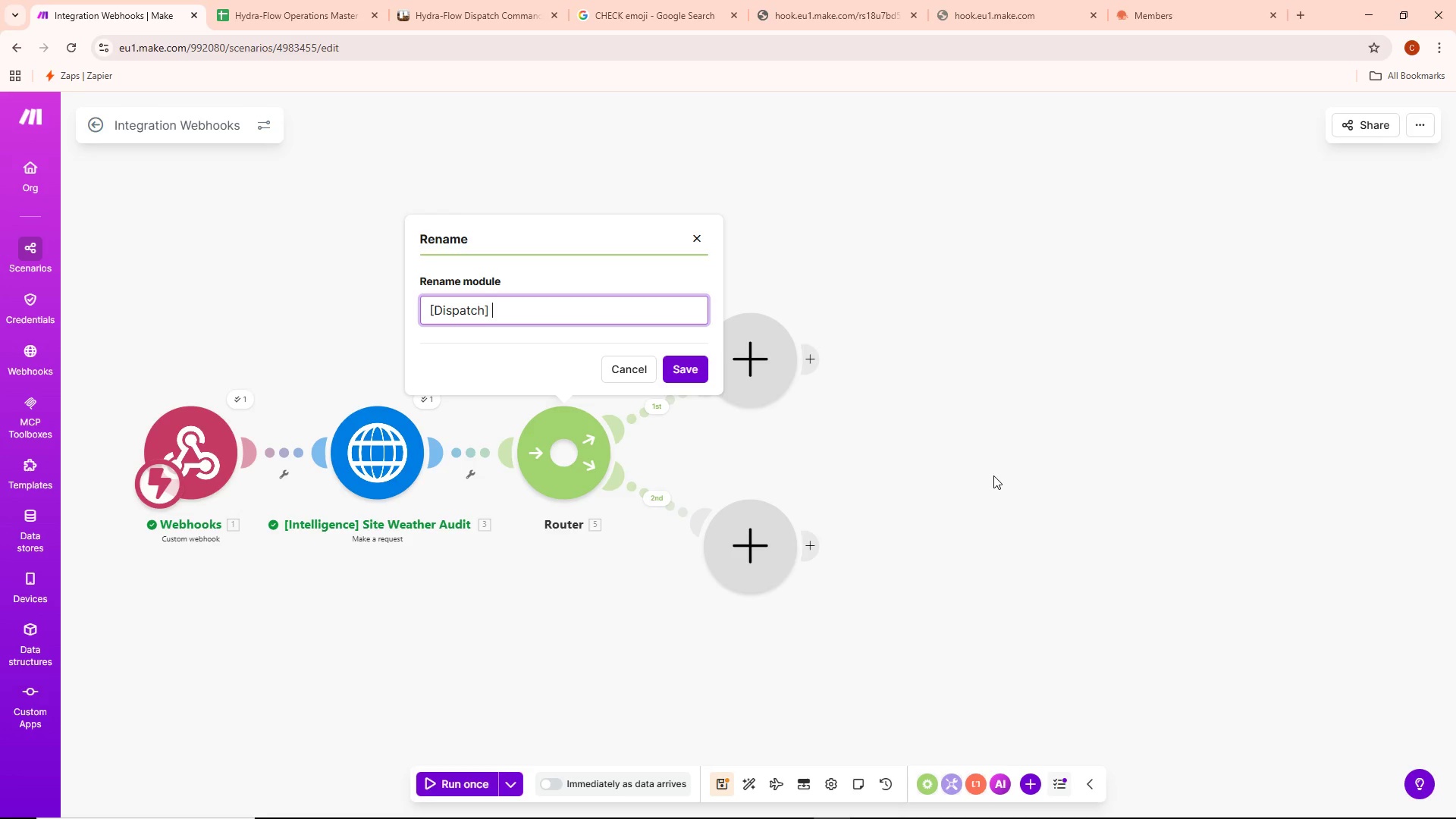 
key(Shift+R)
 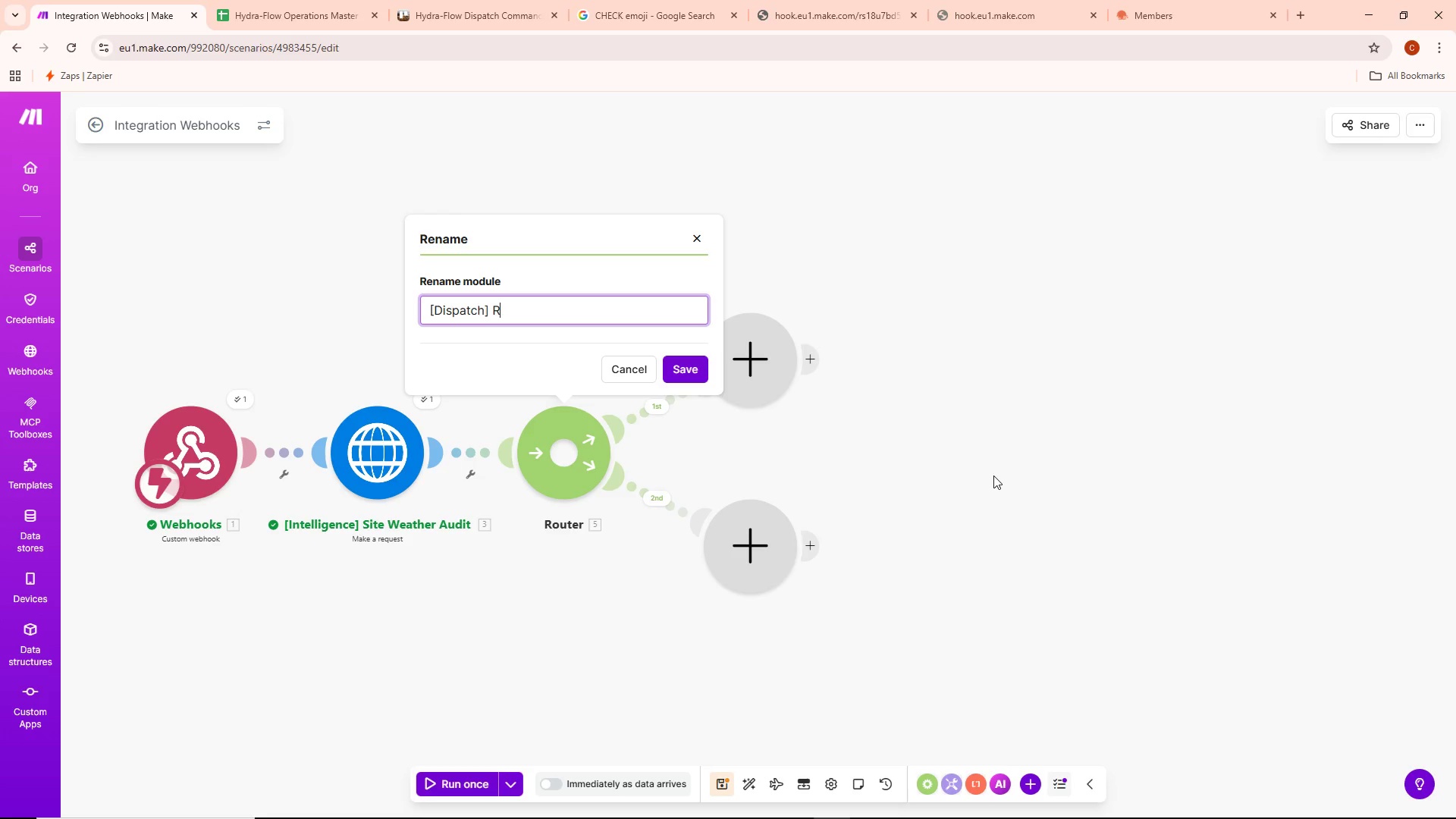 
wait(10.5)
 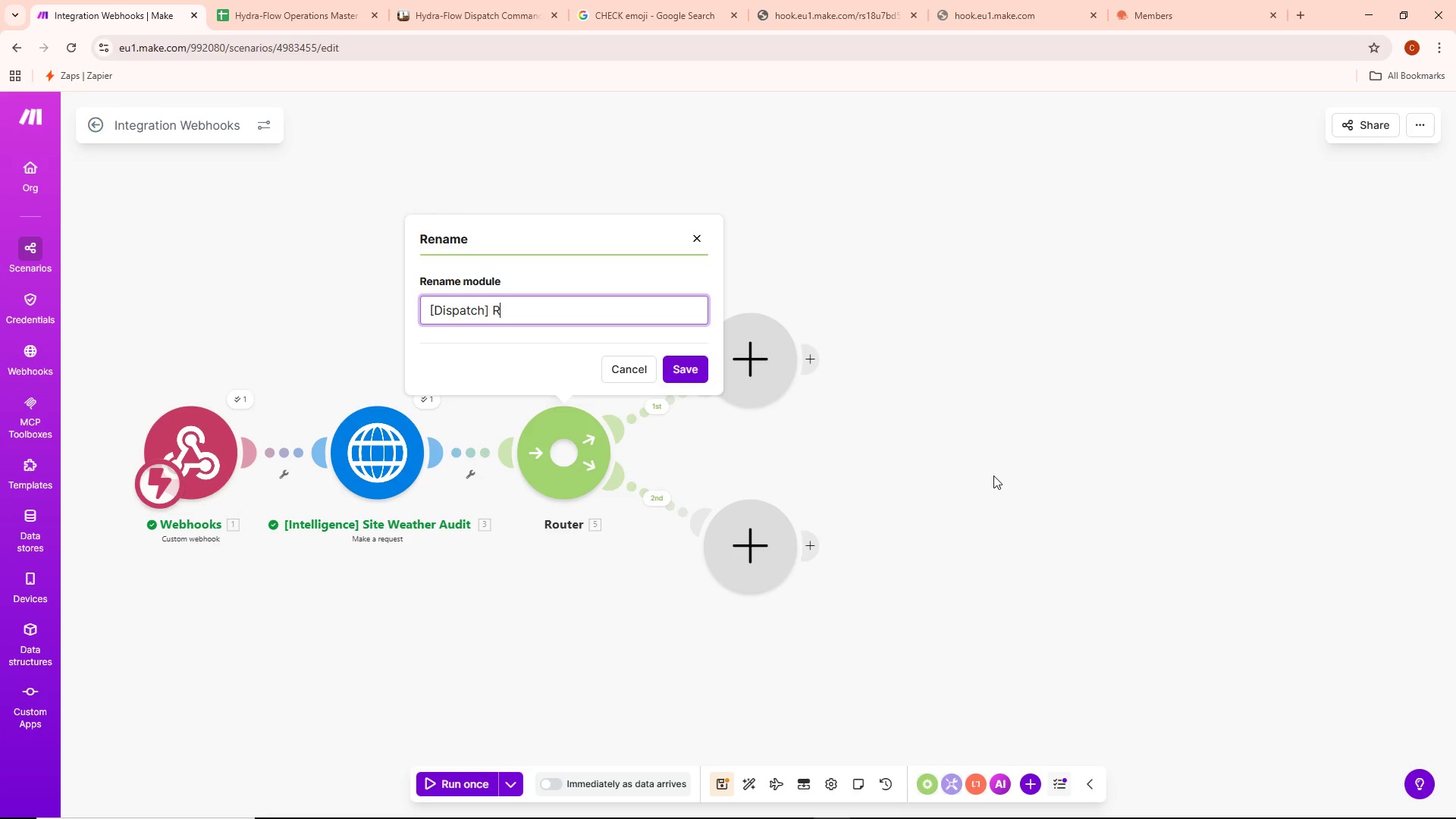 
type(outing Eb=)
key(Backspace)
key(Backspace)
type(ngine)
 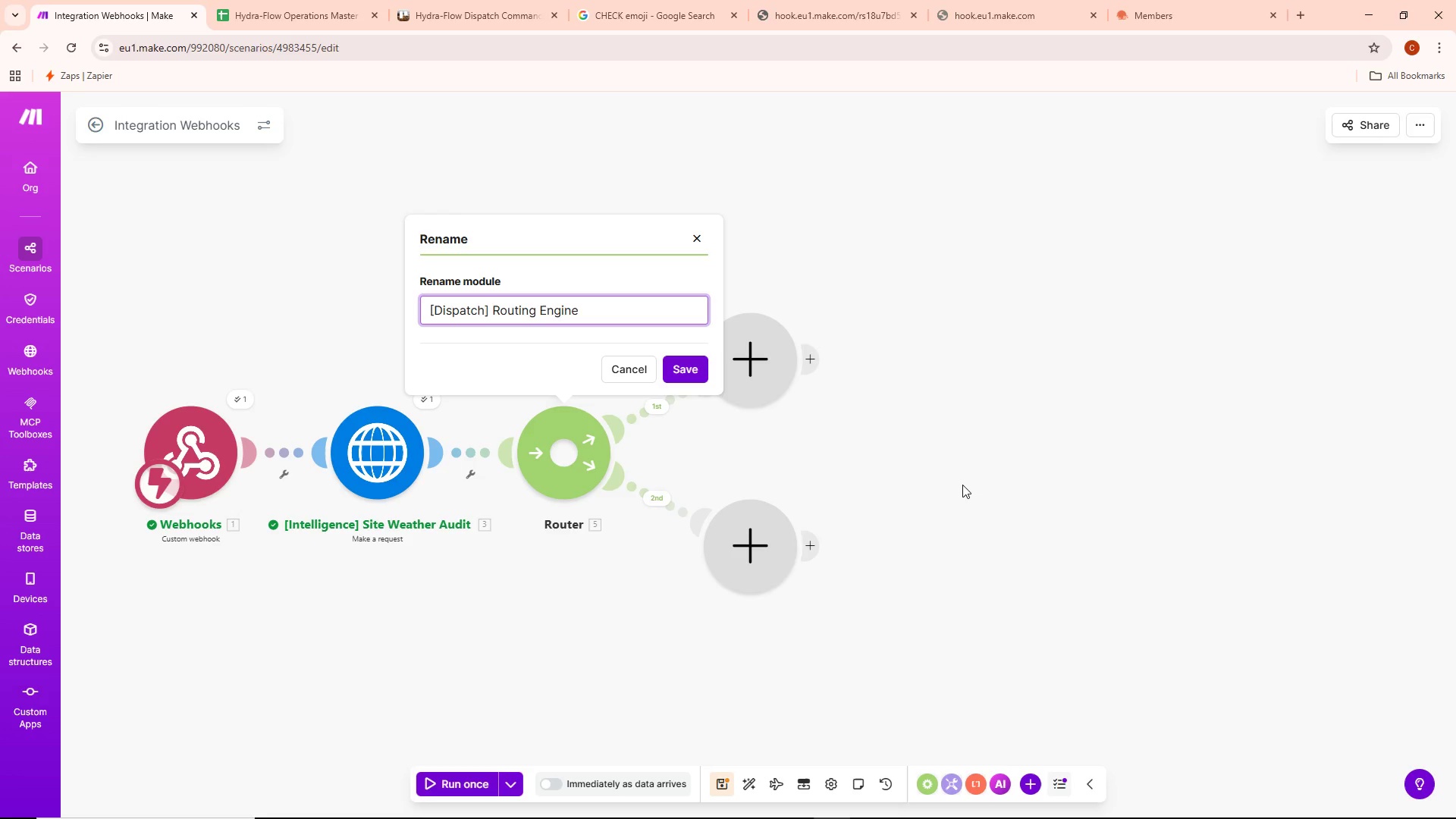 
wait(7.17)
 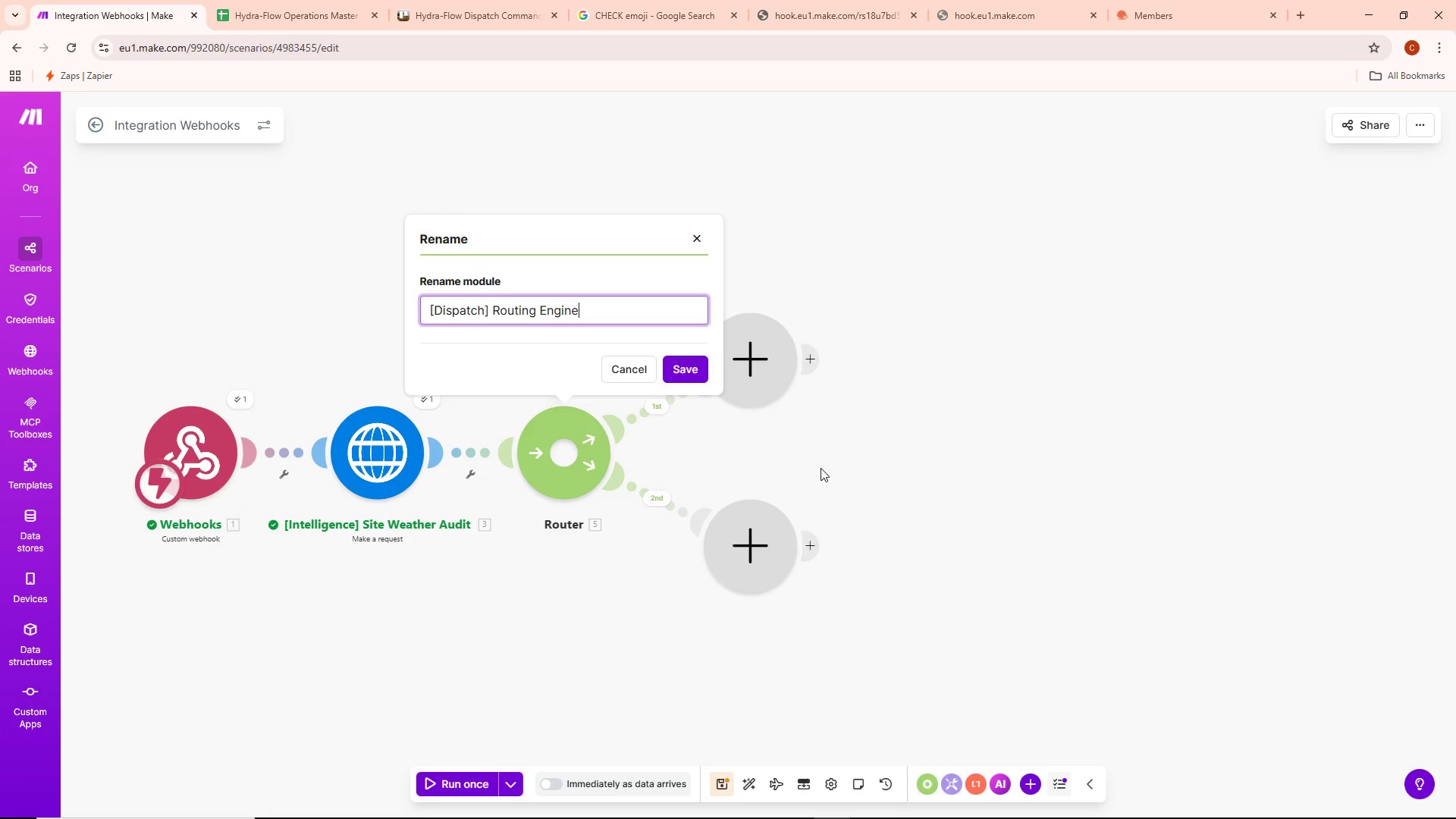 
left_click([491, 309])
 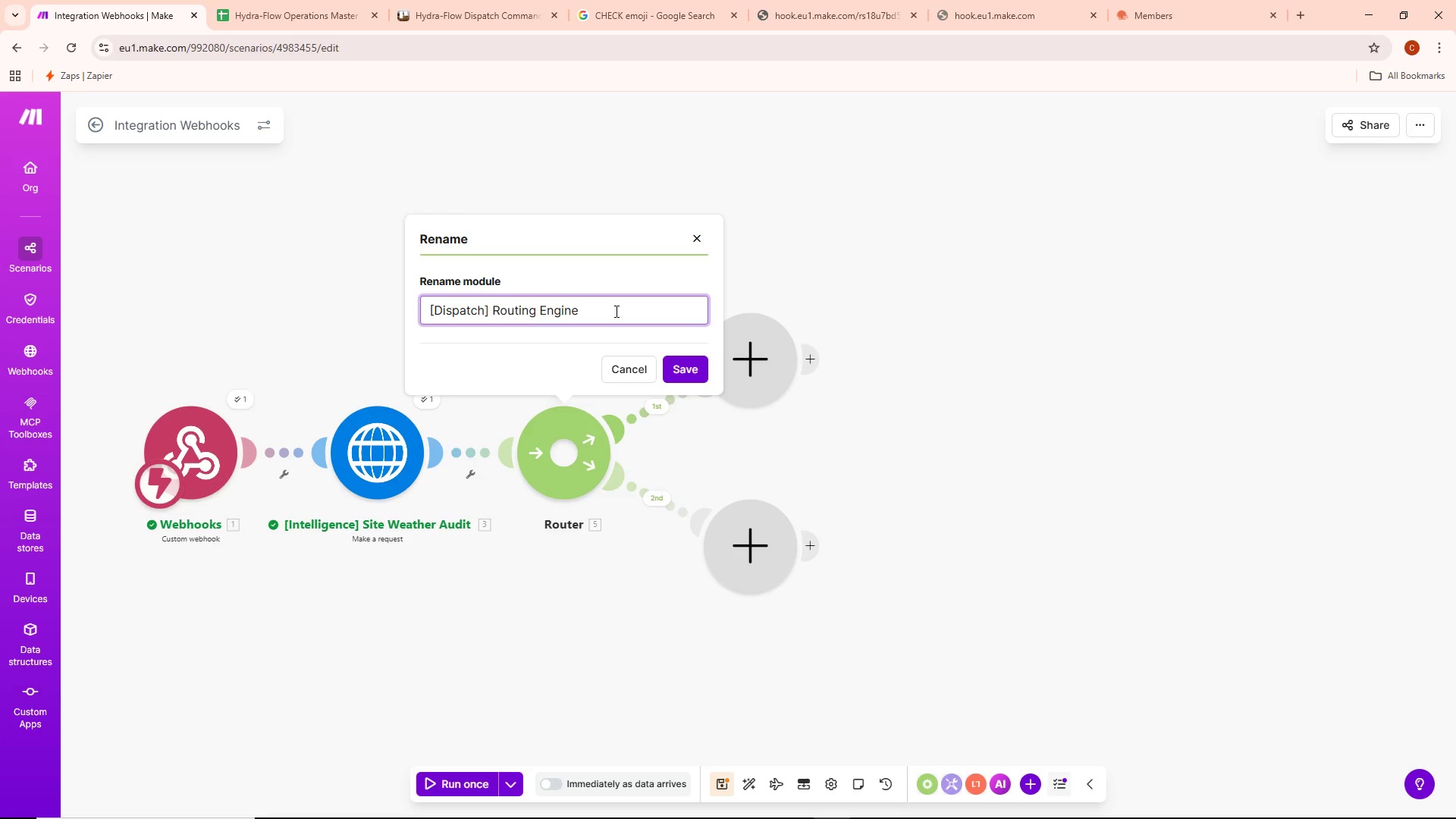 
key(ArrowLeft)
 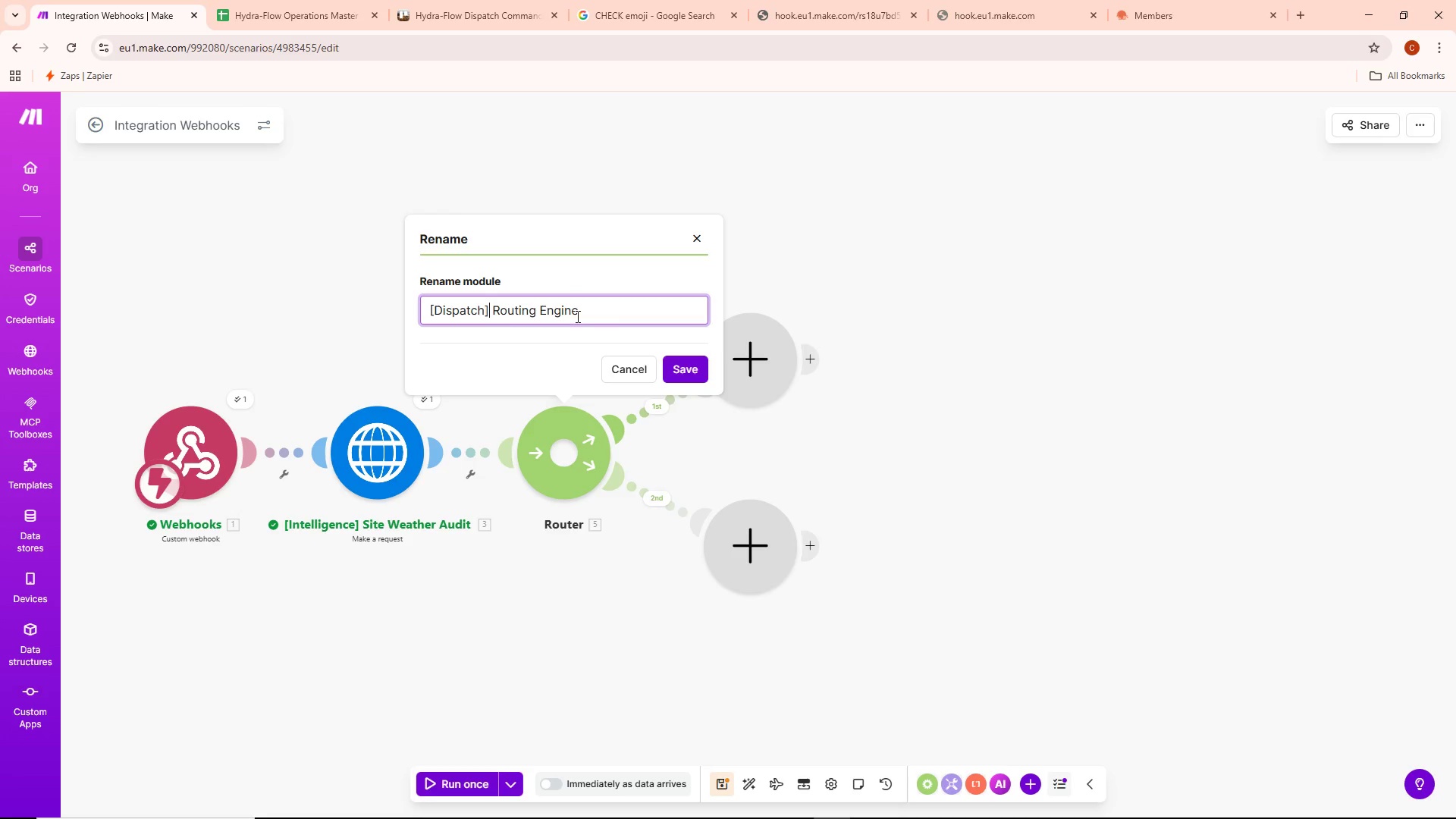 
key(Backspace)
 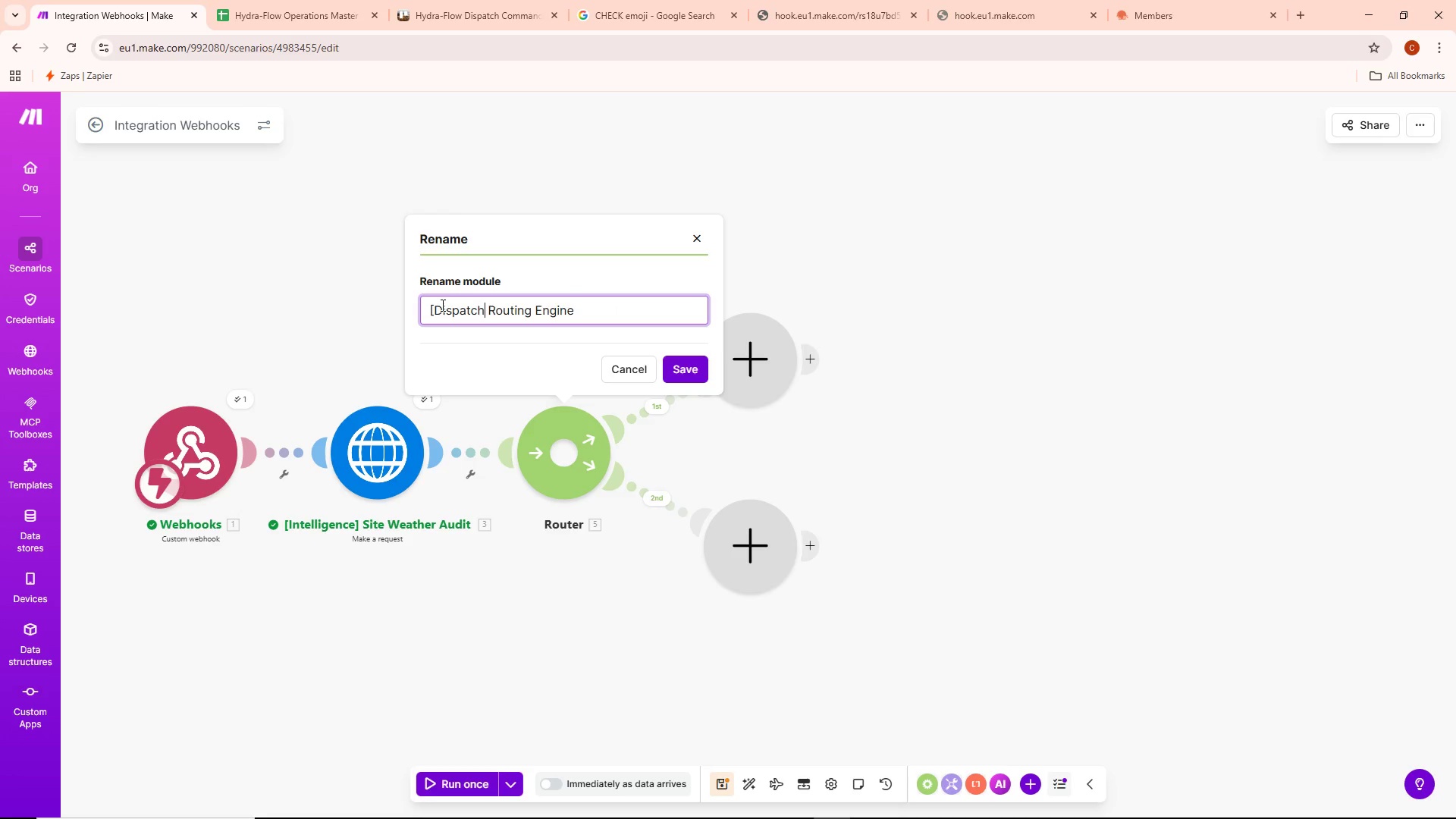 
left_click([436, 305])
 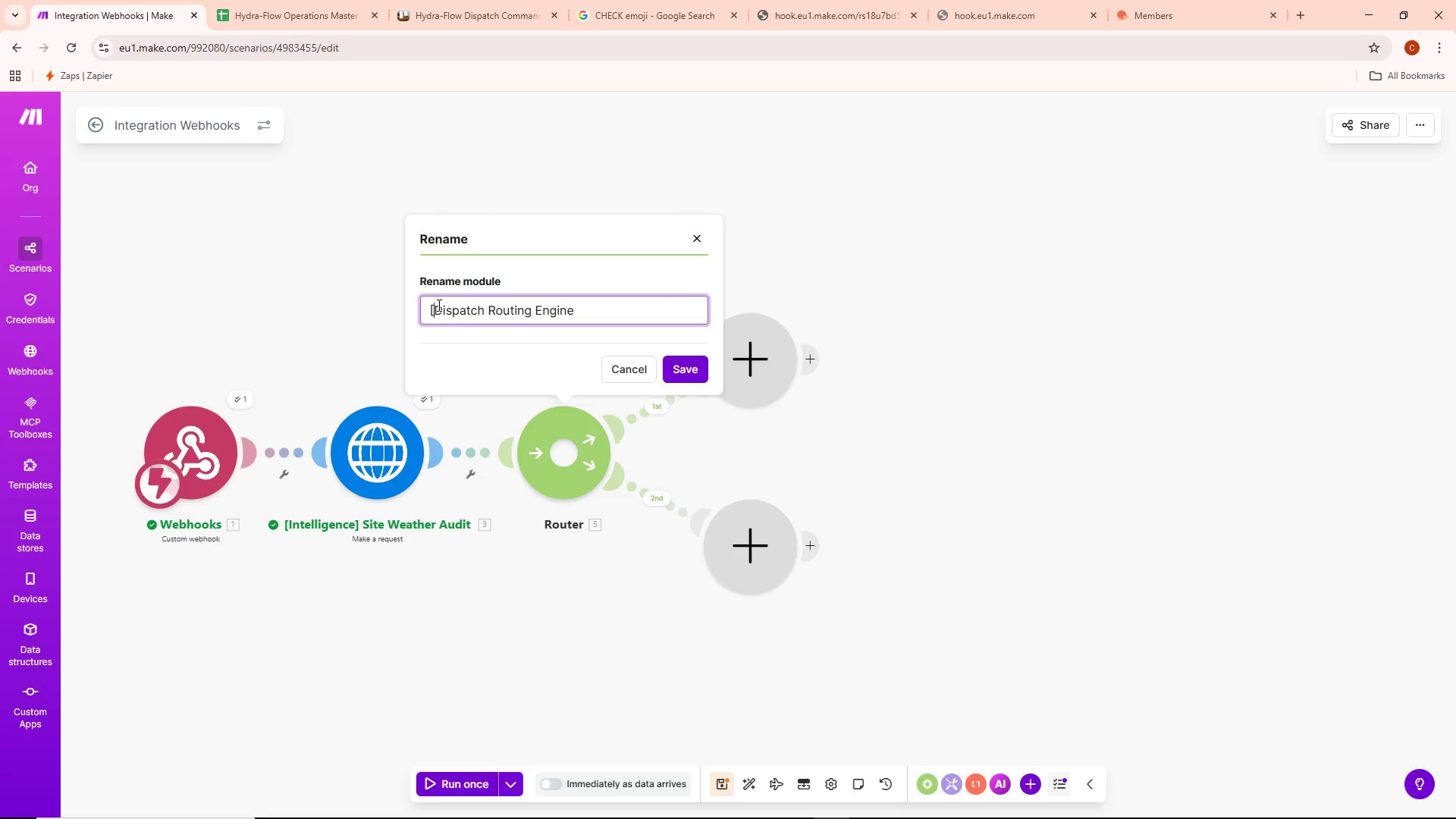 
key(Backspace)
type([Triage] )
 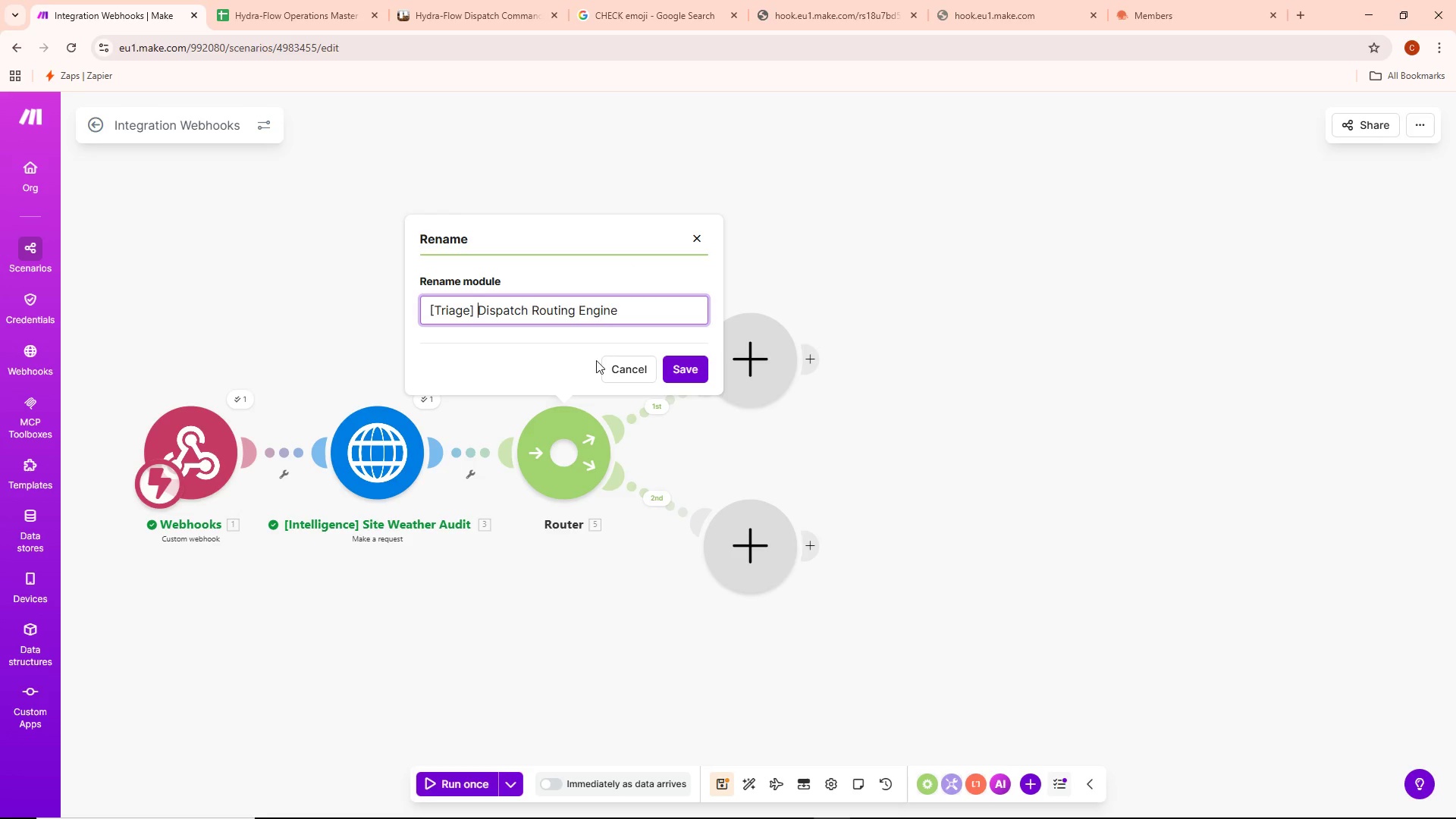 
left_click([626, 315])
 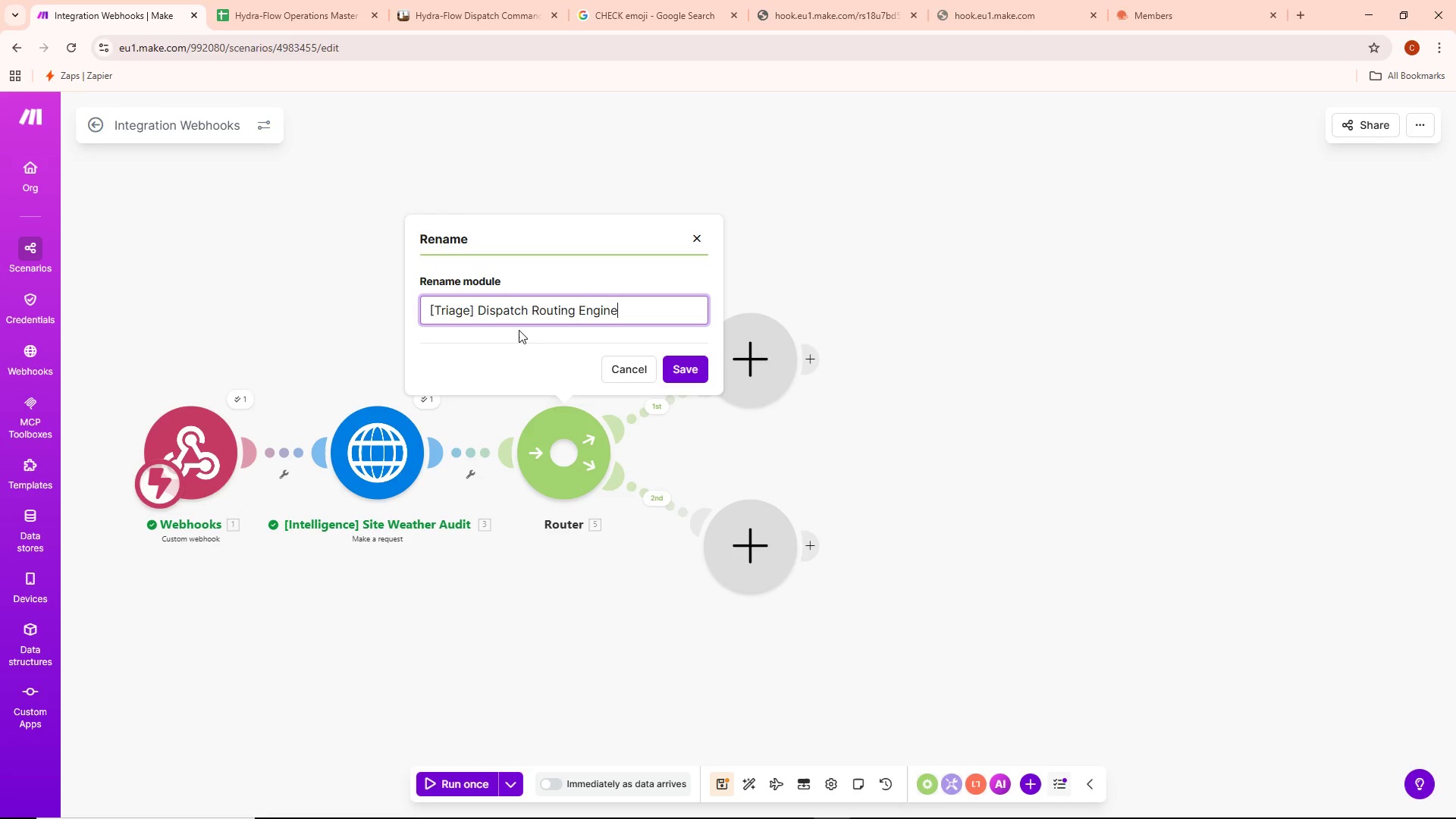 
left_click([675, 370])
 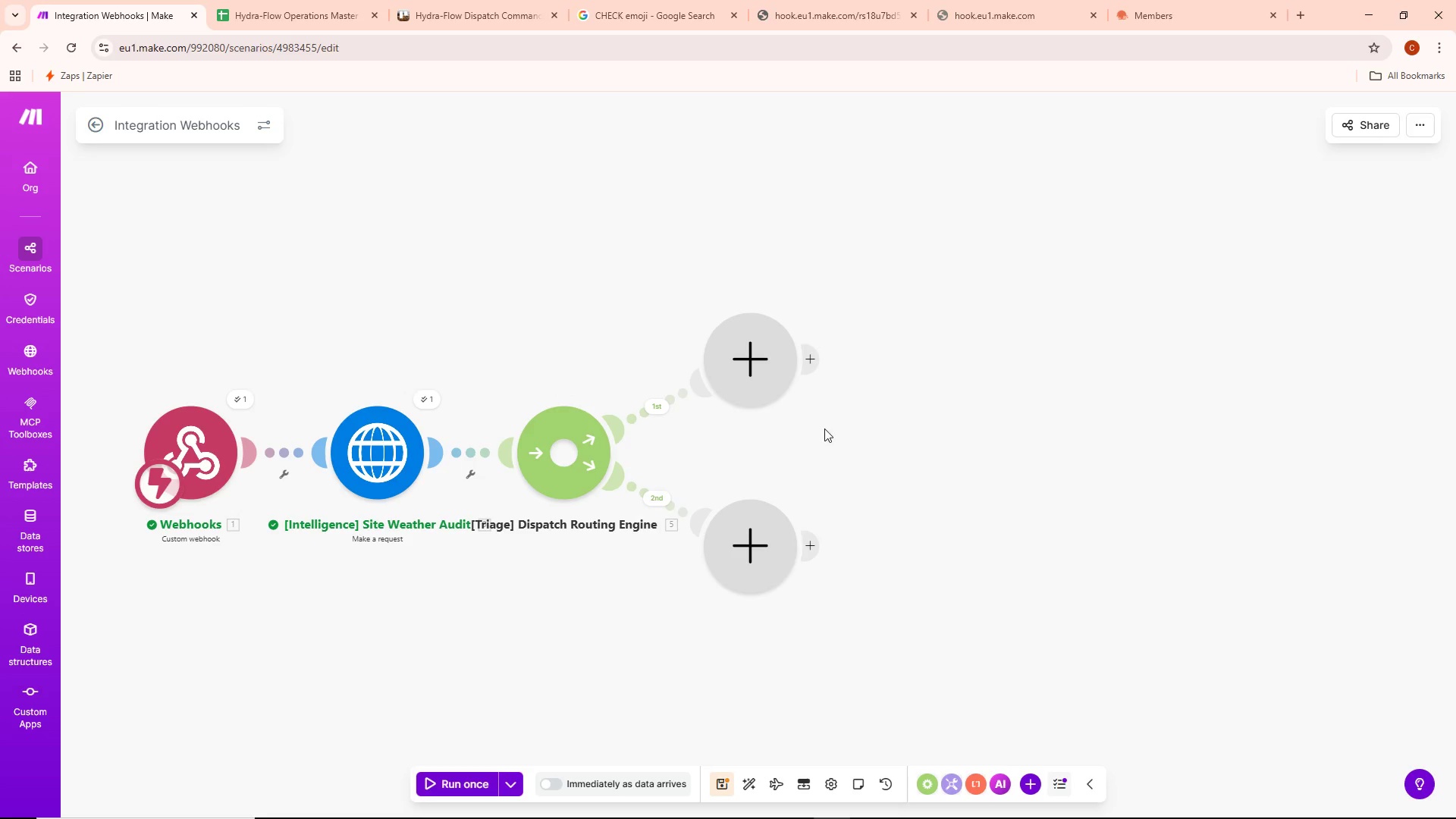 
left_click_drag(start_coordinate=[562, 444], to_coordinate=[588, 442])
 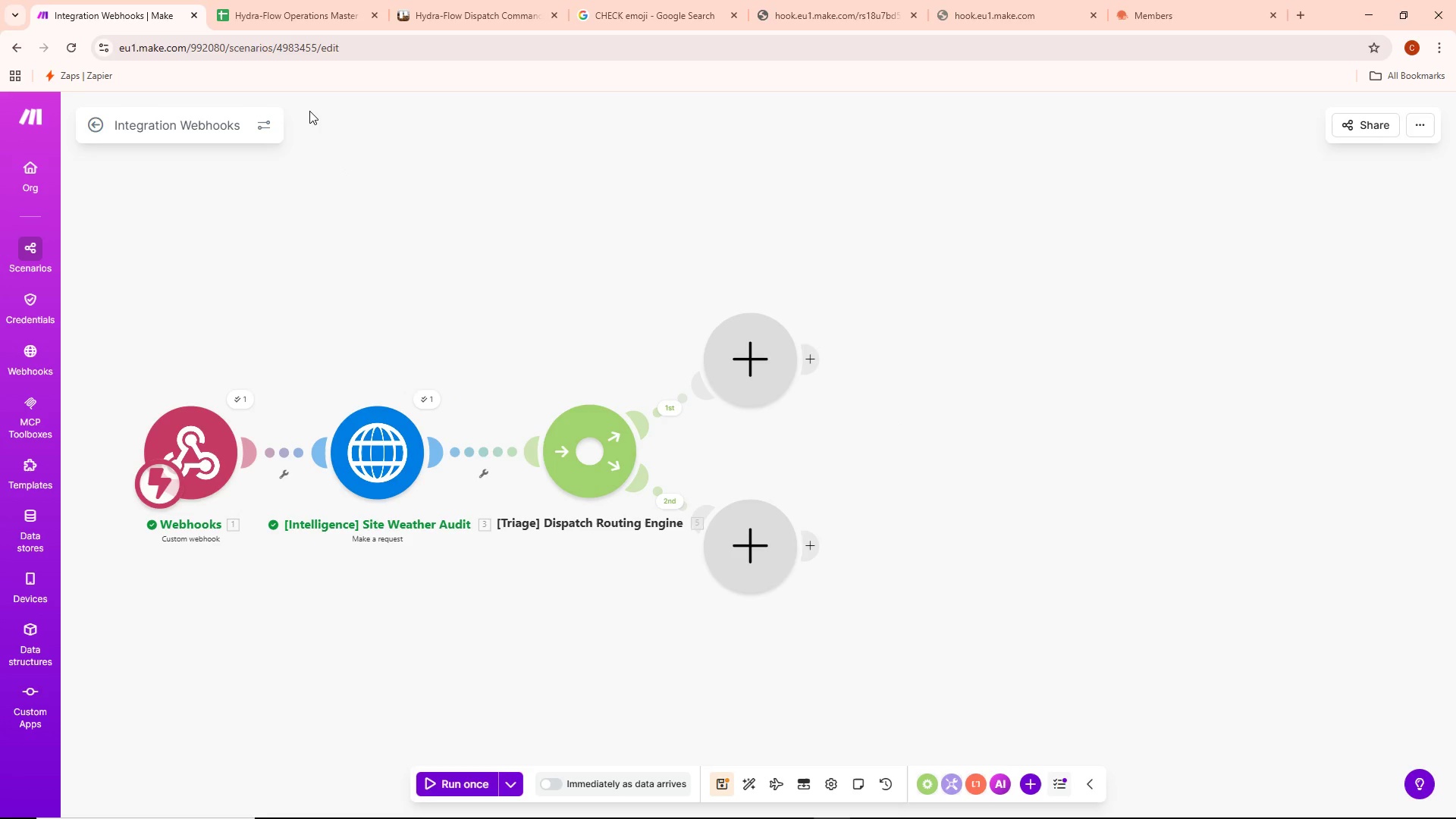 
wait(6.34)
 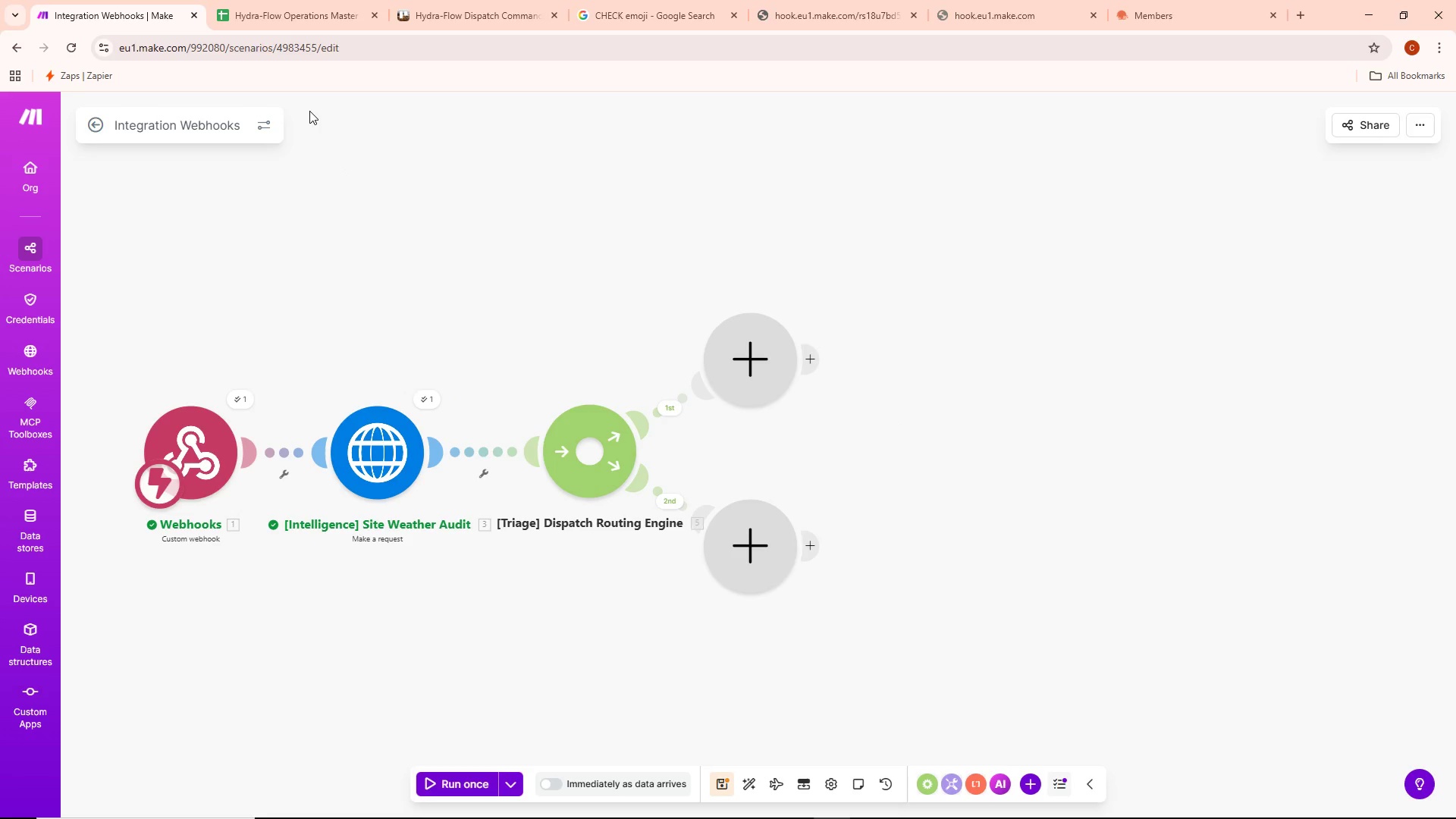 
left_click_drag(start_coordinate=[761, 358], to_coordinate=[785, 339])
 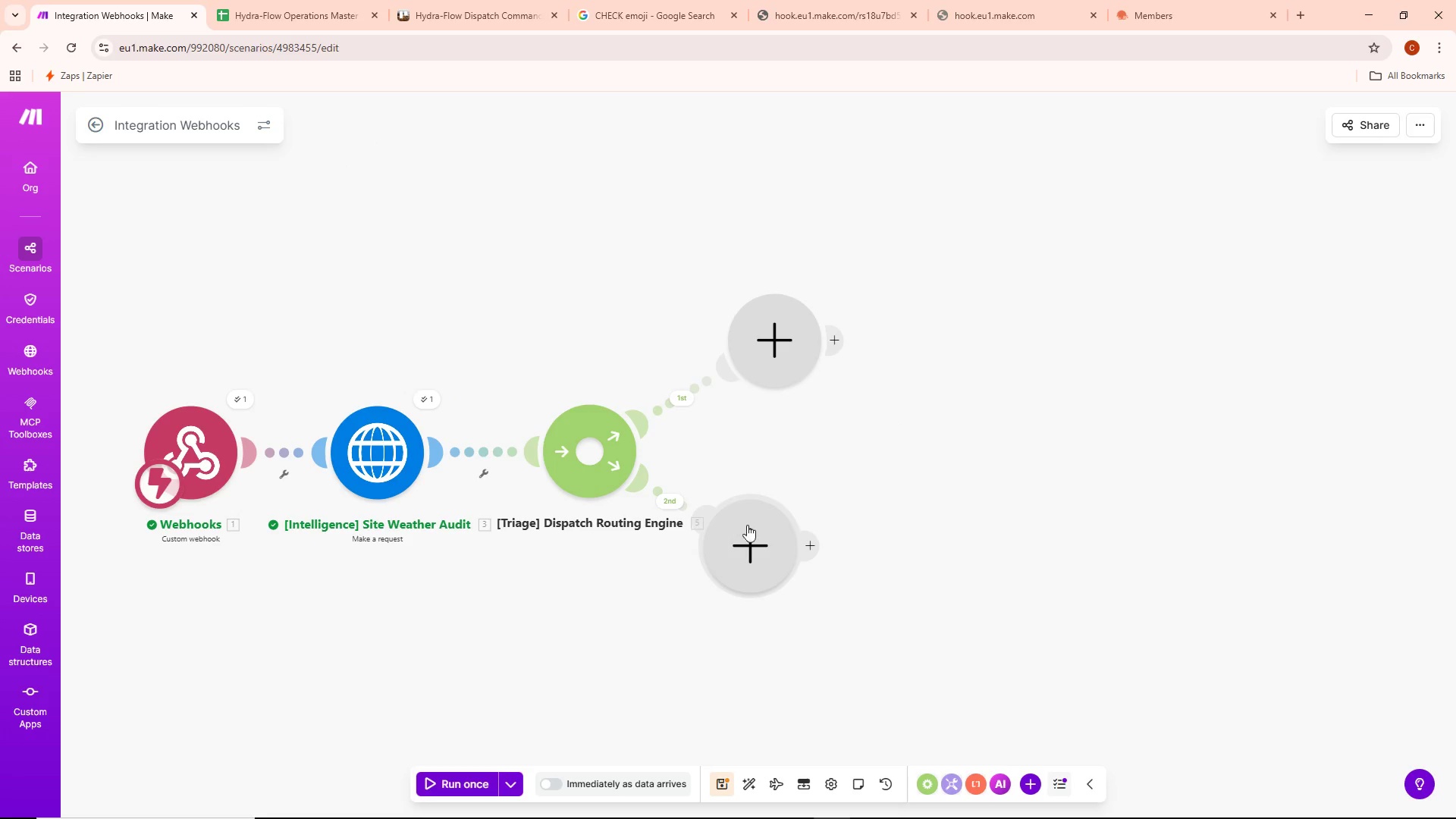 
left_click_drag(start_coordinate=[752, 538], to_coordinate=[853, 595])
 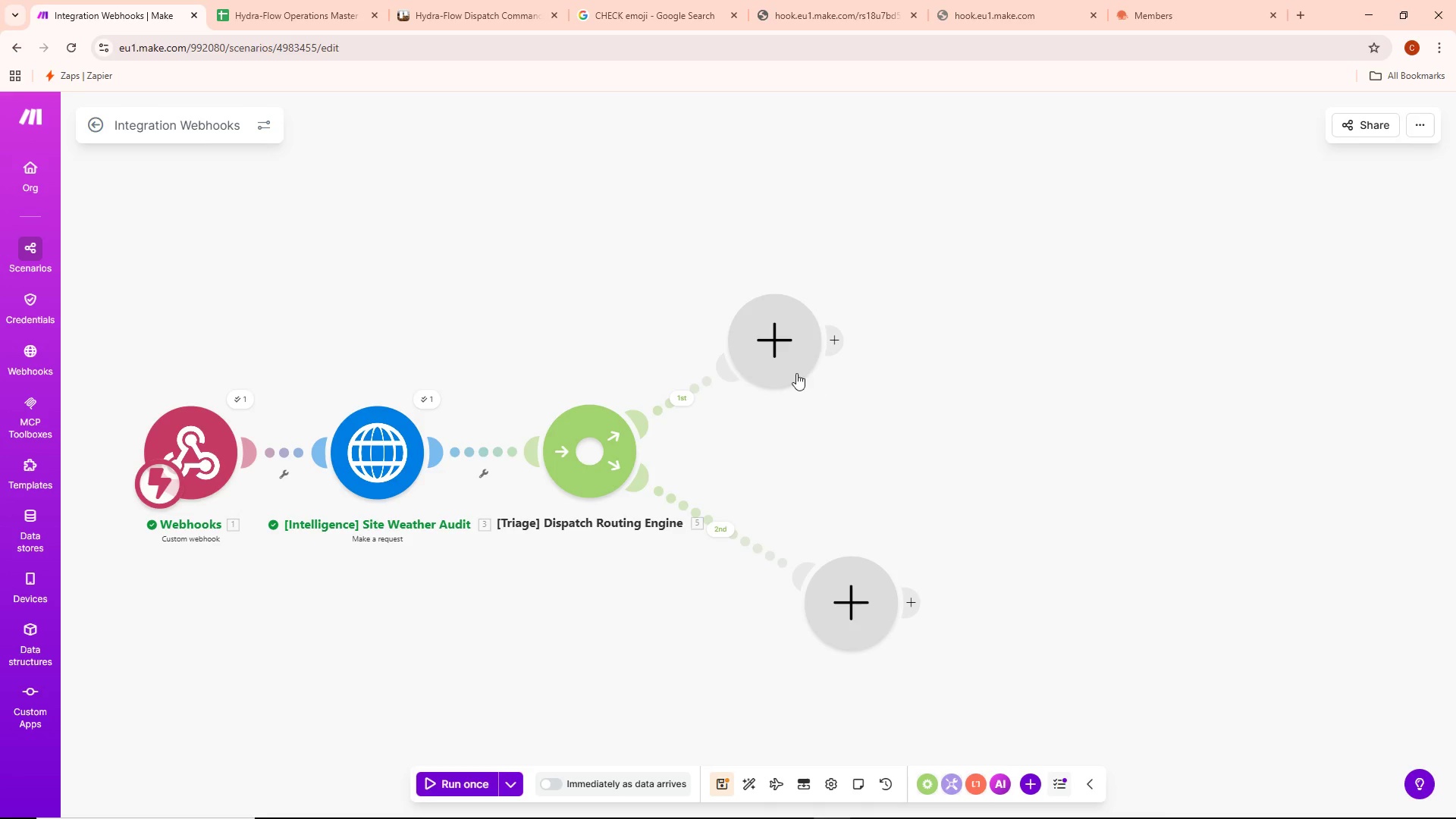 
left_click_drag(start_coordinate=[786, 356], to_coordinate=[836, 360])
 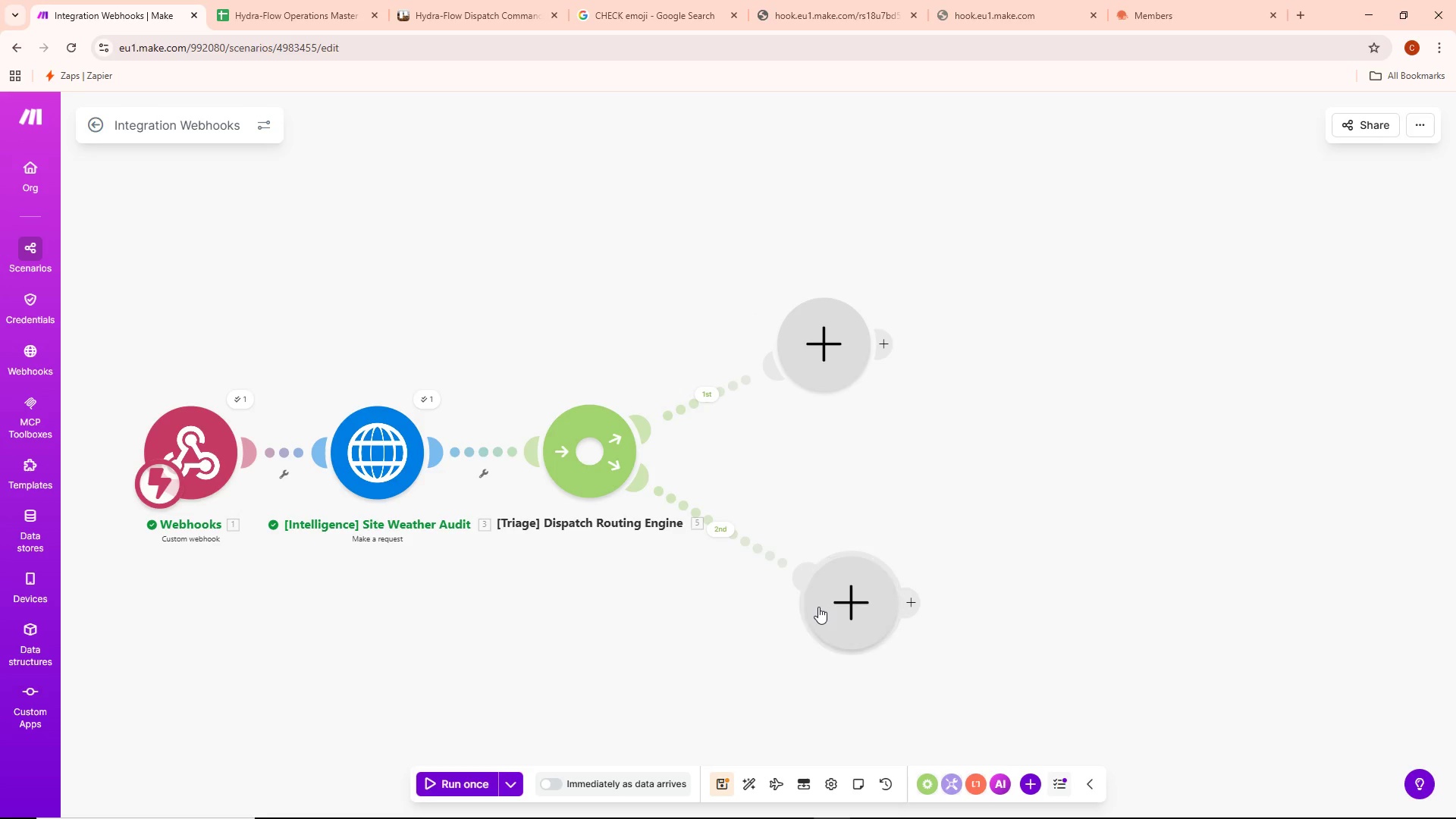 
left_click_drag(start_coordinate=[840, 612], to_coordinate=[804, 592])
 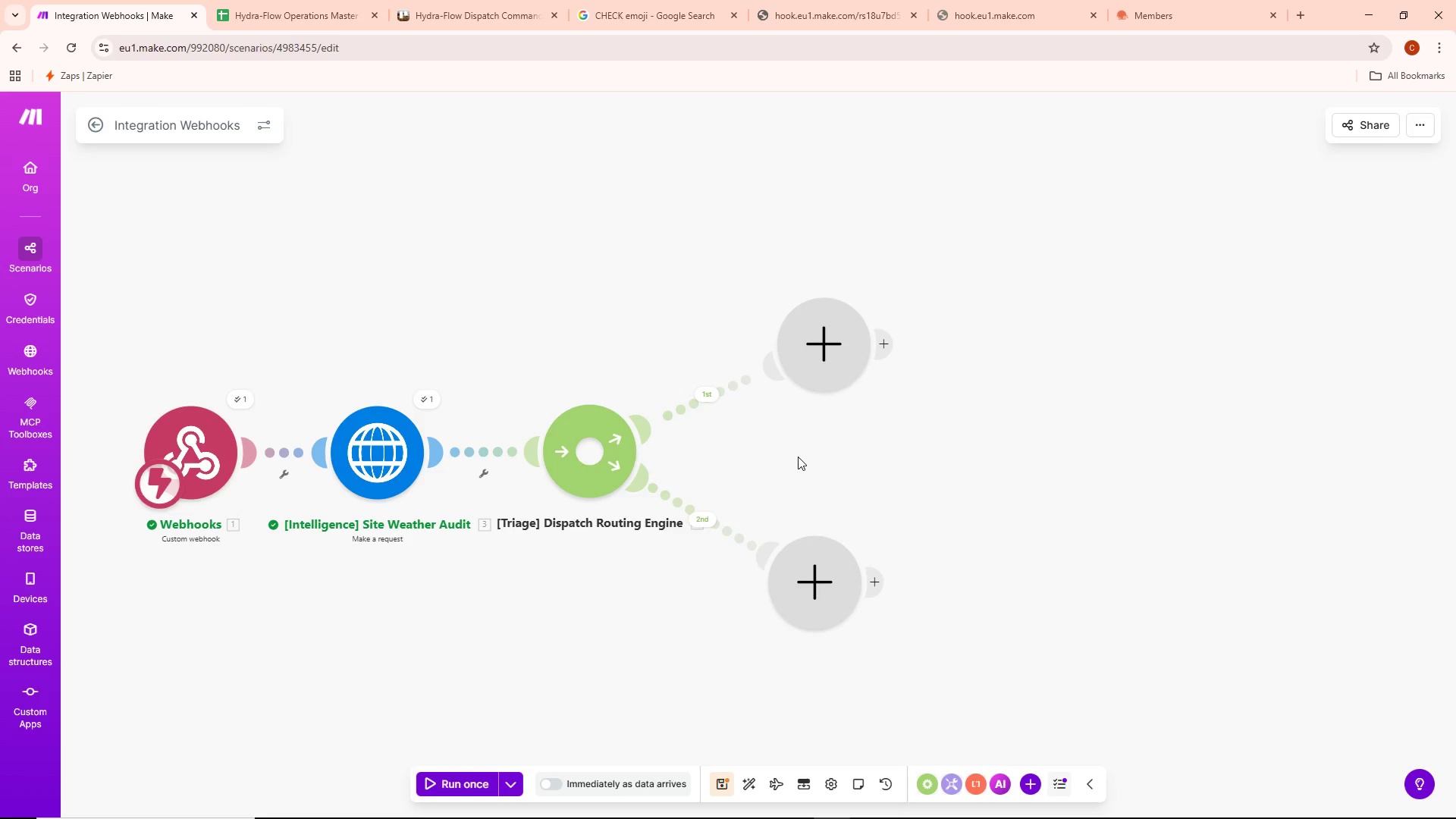 
wait(5.94)
 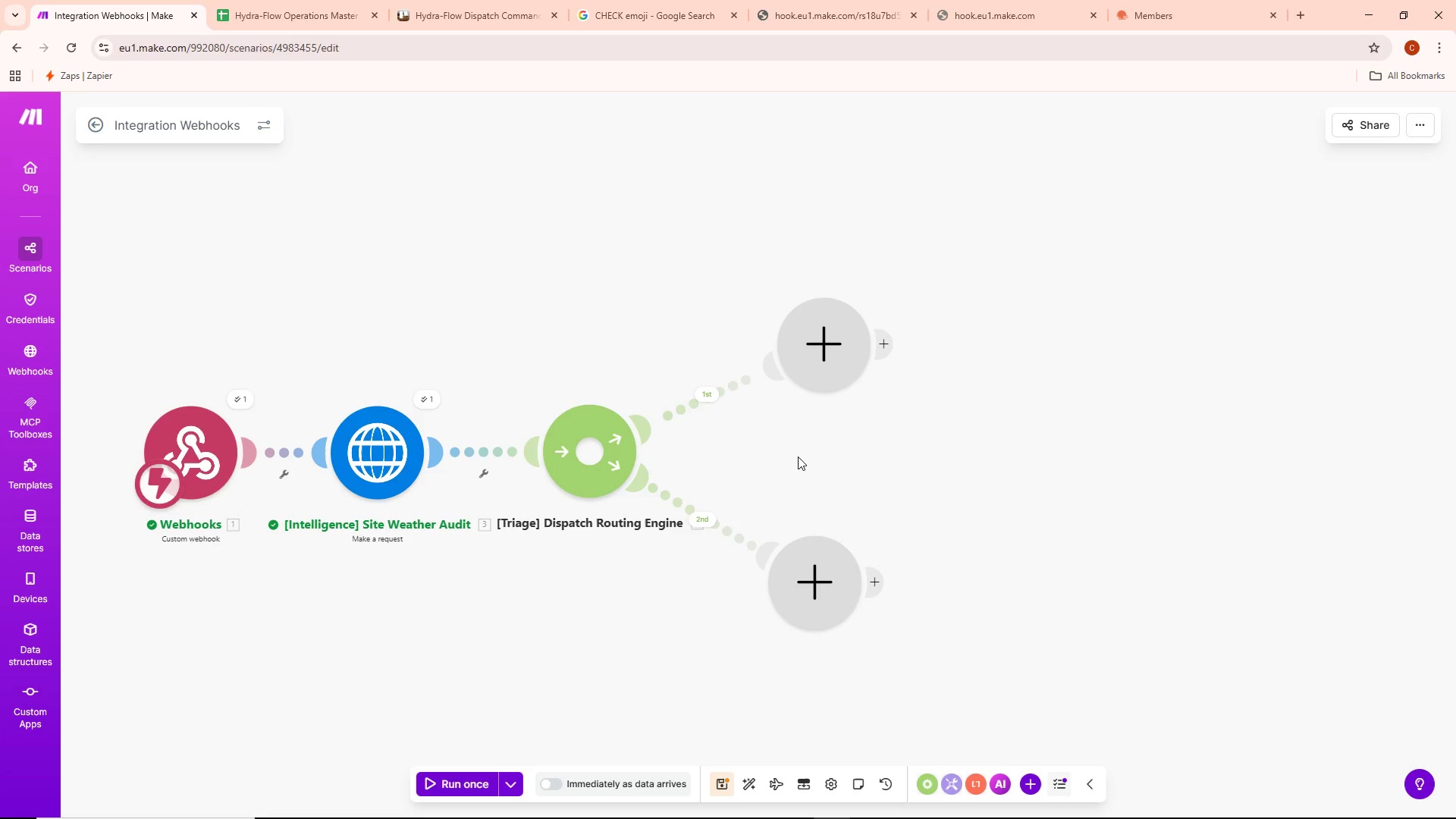 
key(Alt+AltLeft)
 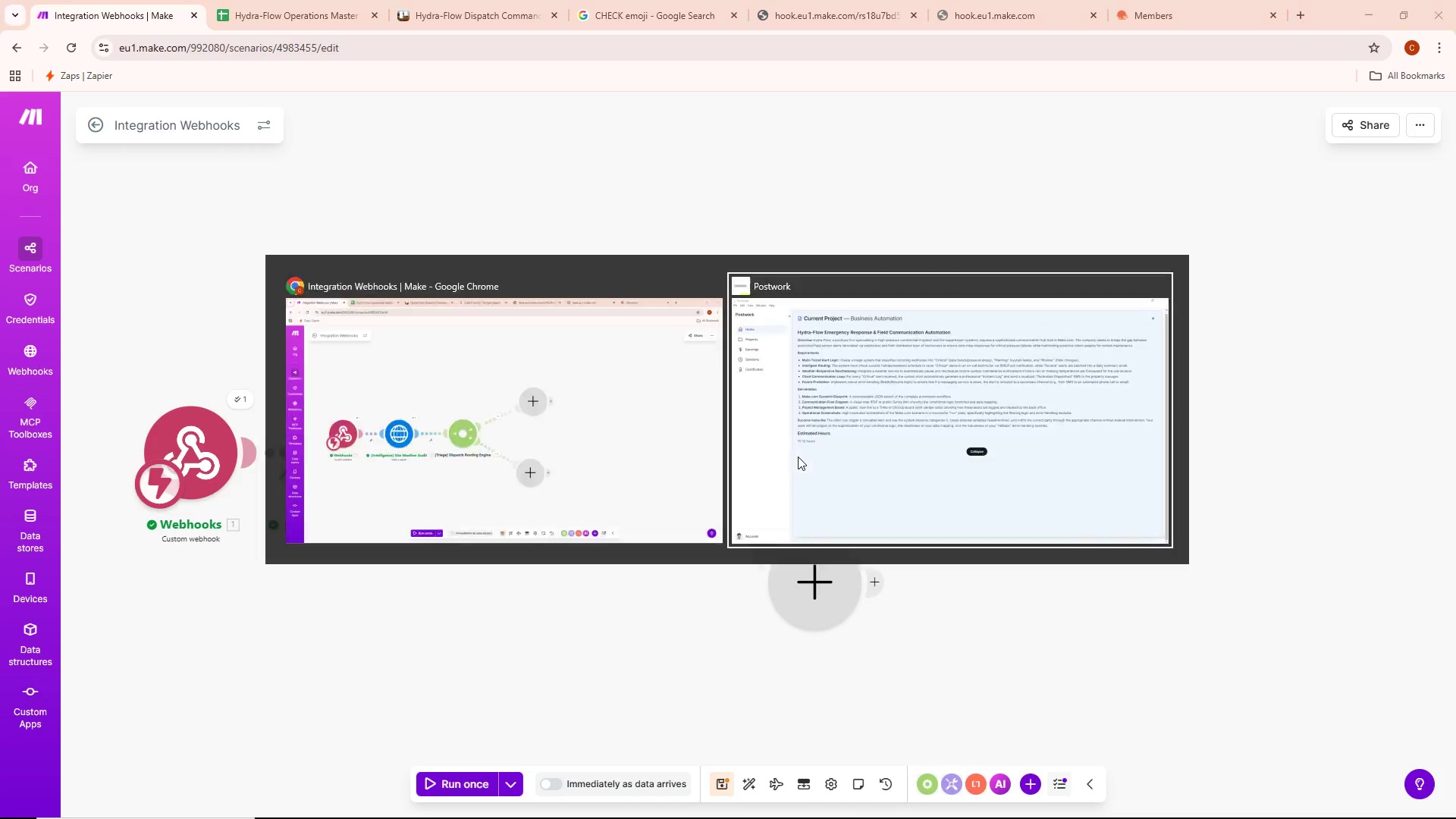 
key(Alt+Tab)